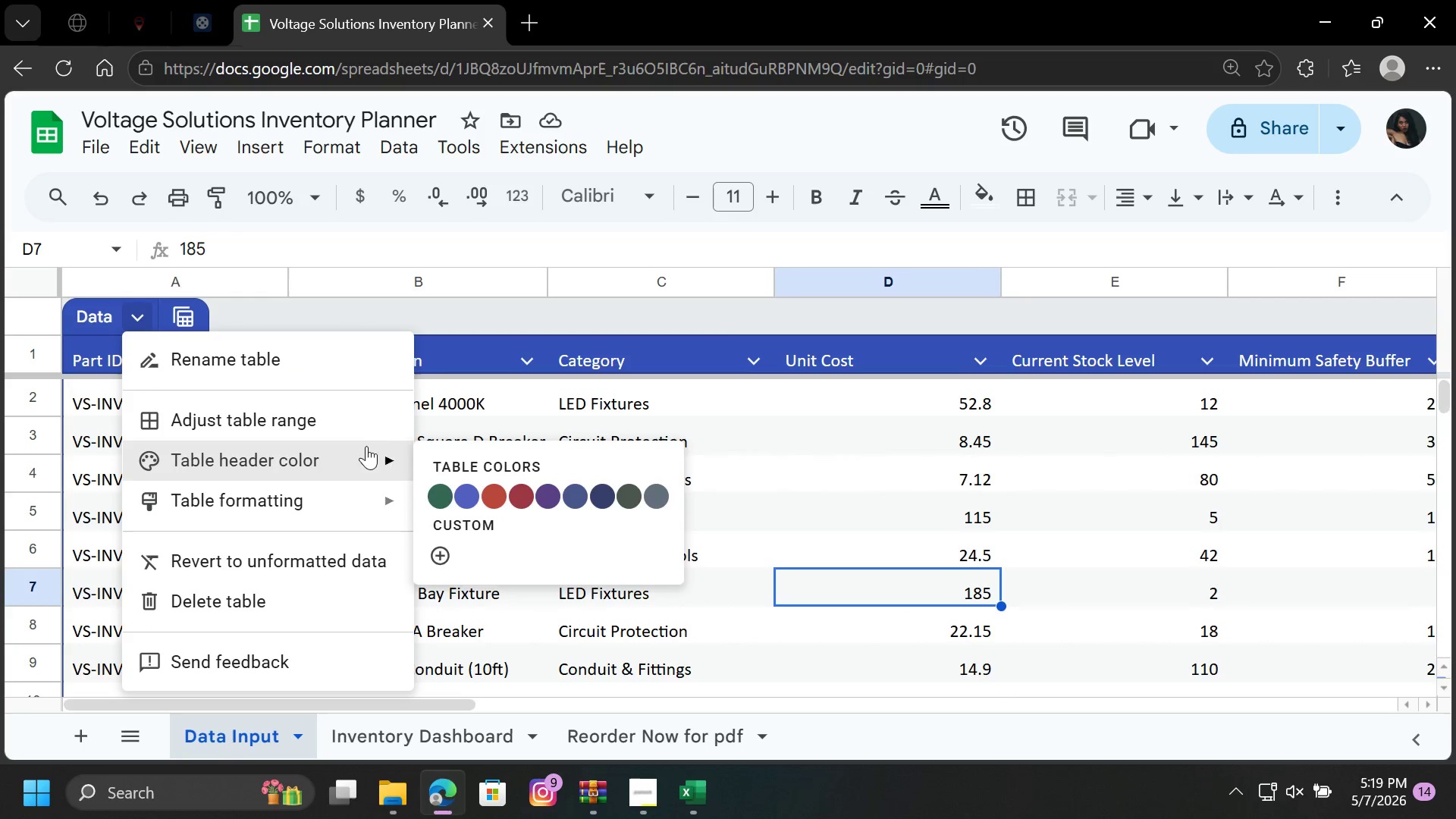 
left_click([444, 553])
 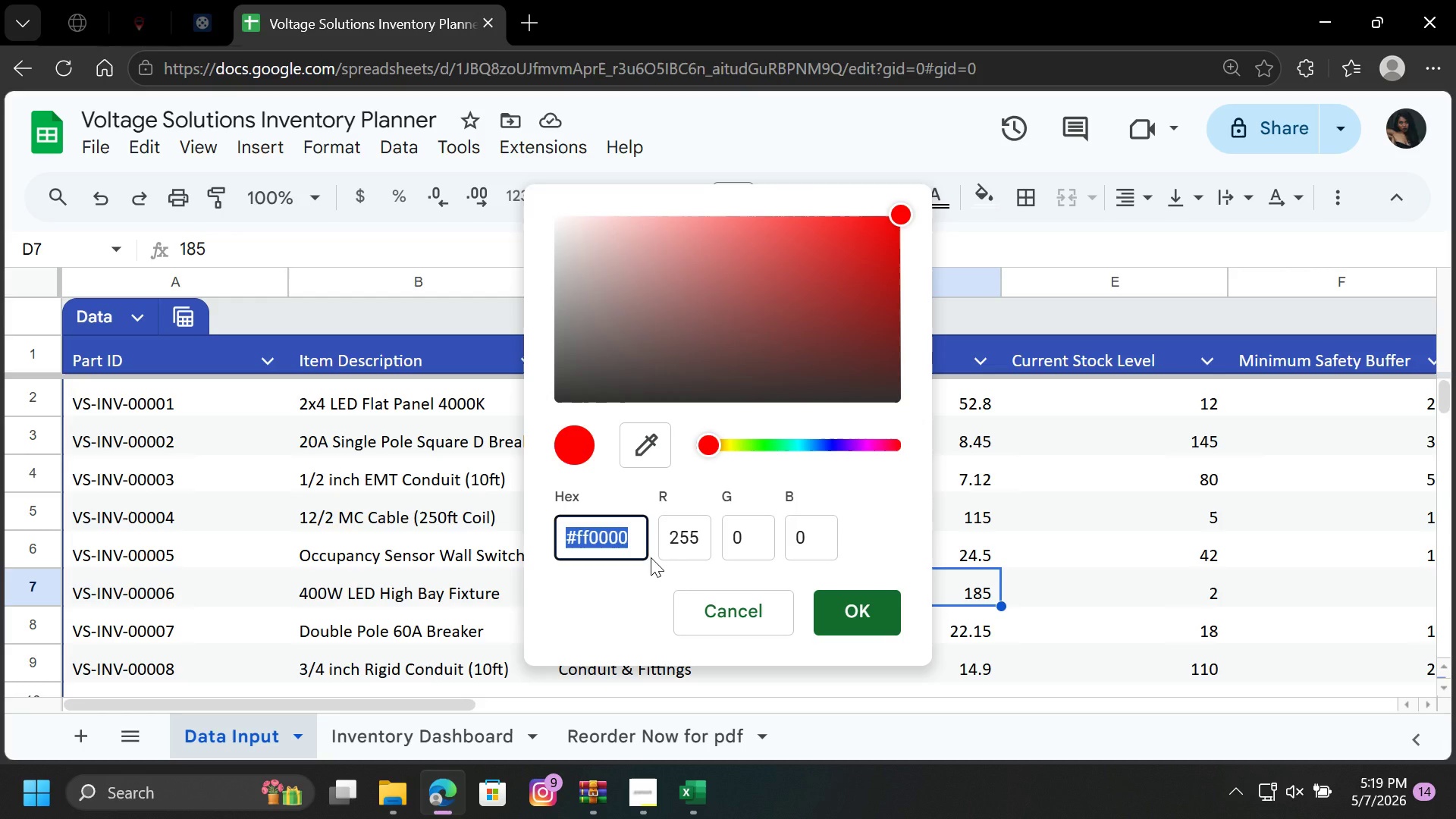 
key(Backspace)
type(3)
key(Backspace)
type(3)
key(Backspace)
type(3)
key(Backspace)
type(3)
key(Backspace)
type(#2E)
key(Backspace)
type(e5e)
 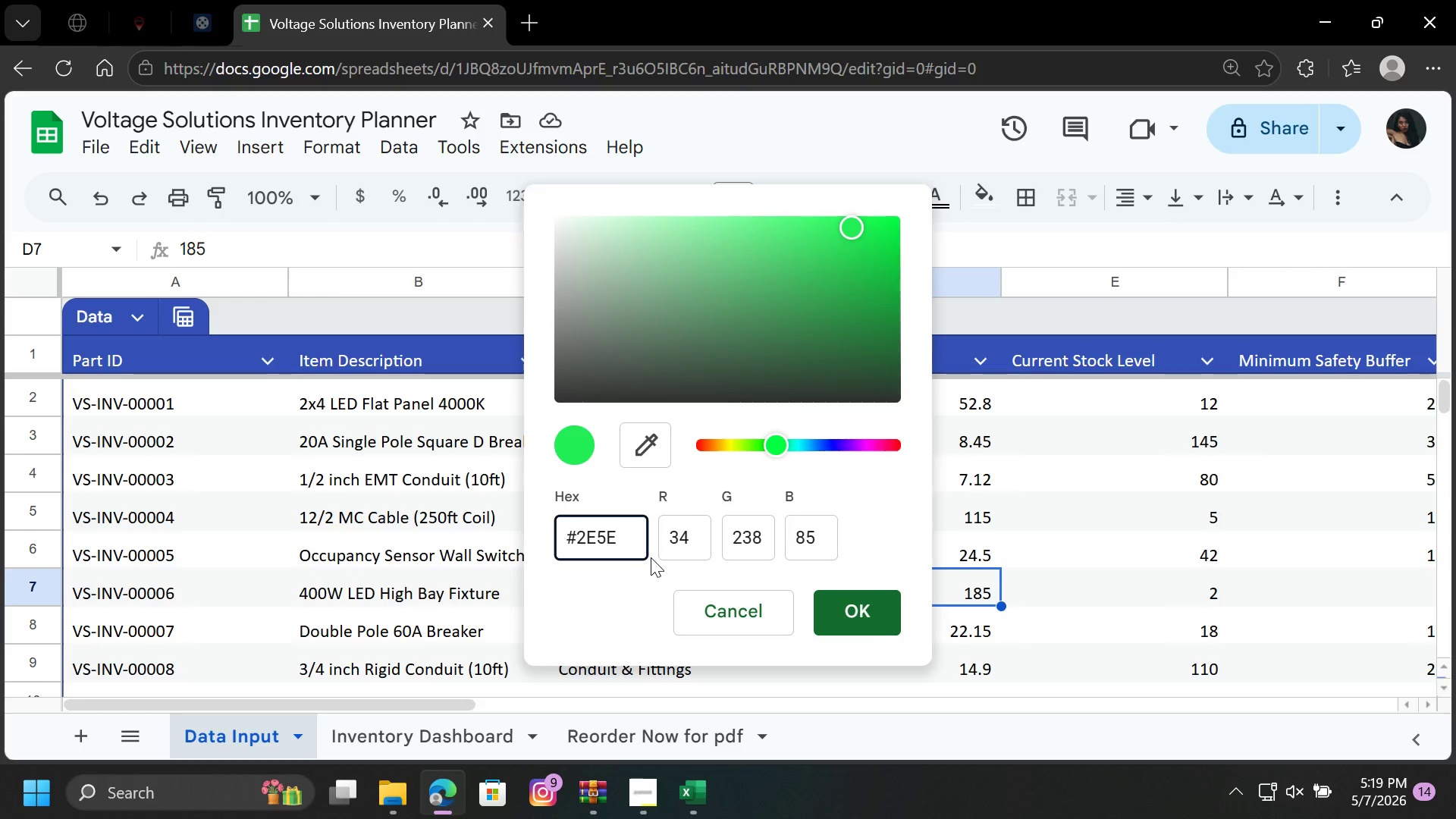 
hold_key(key=CapsLock, duration=0.61)
 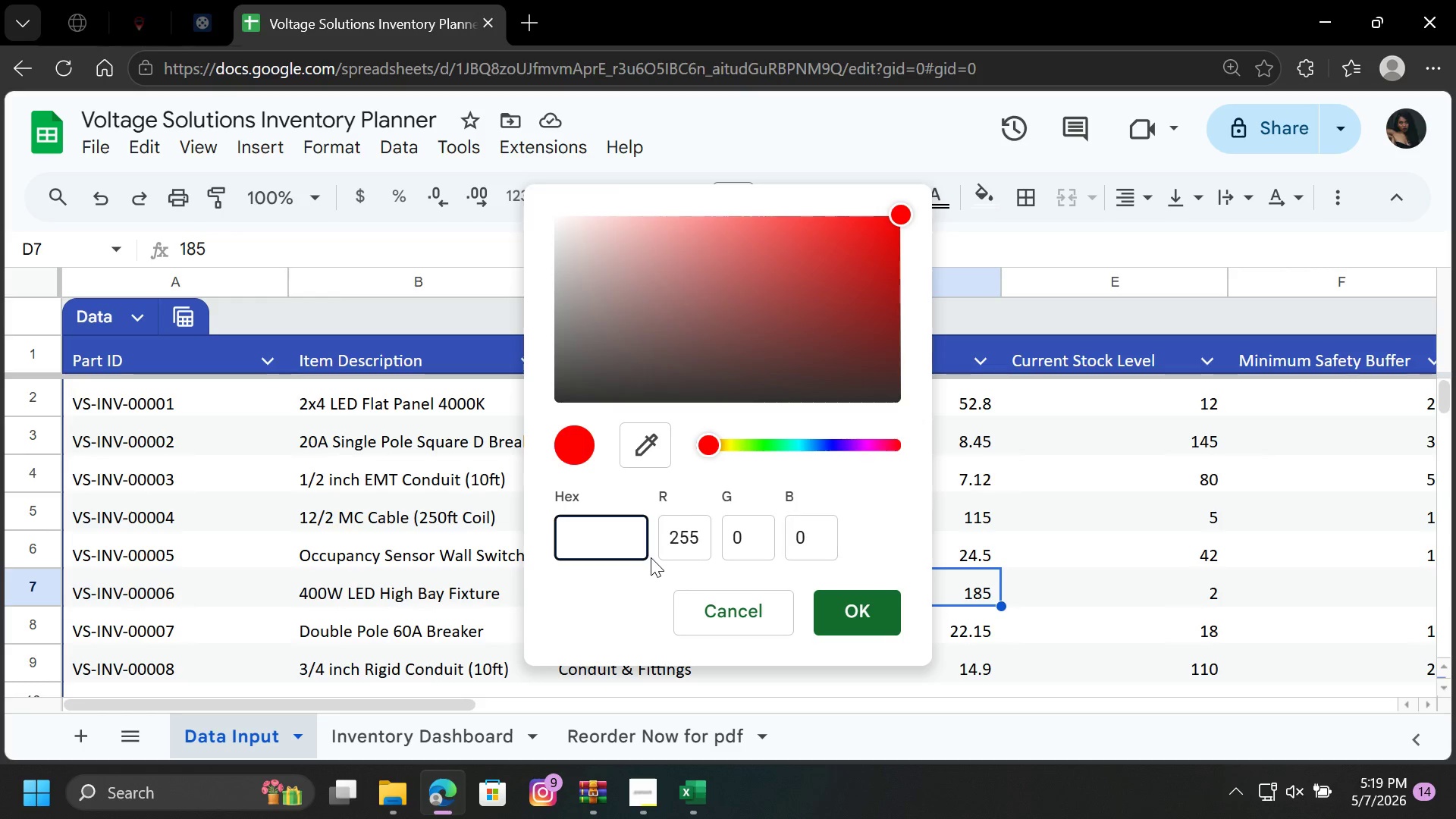 
type(8A)
 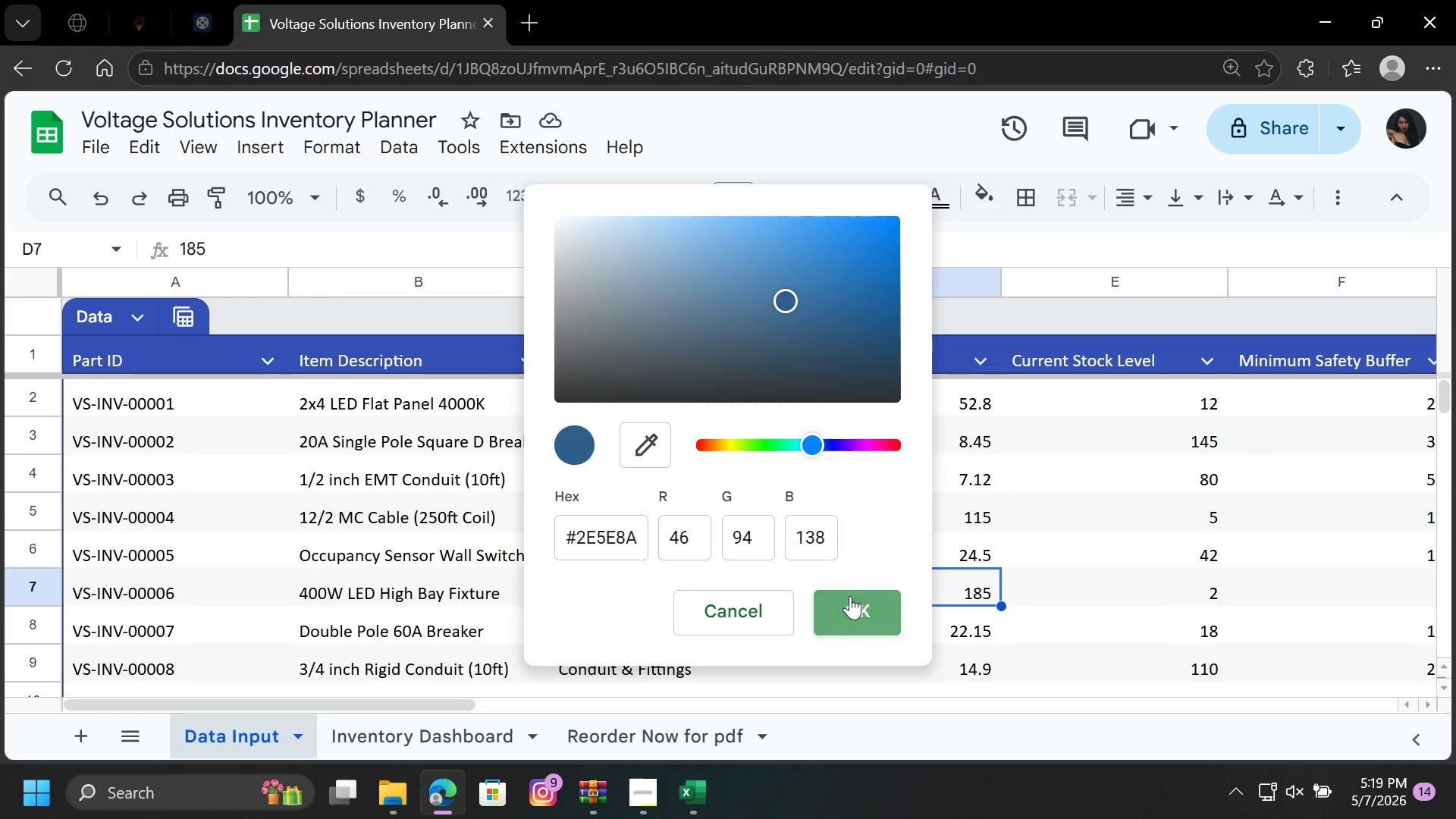 
left_click([869, 509])
 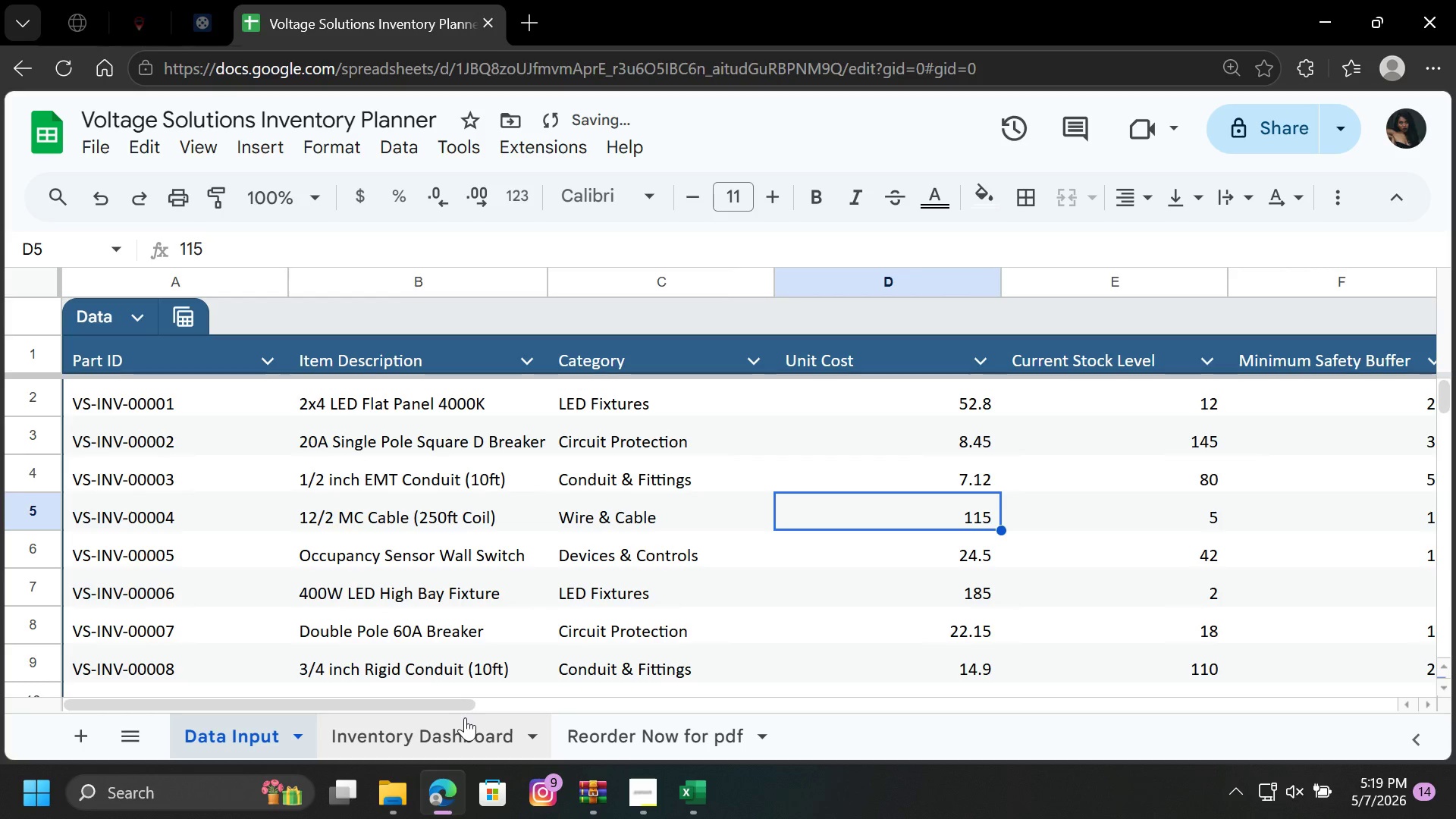 
left_click([461, 729])
 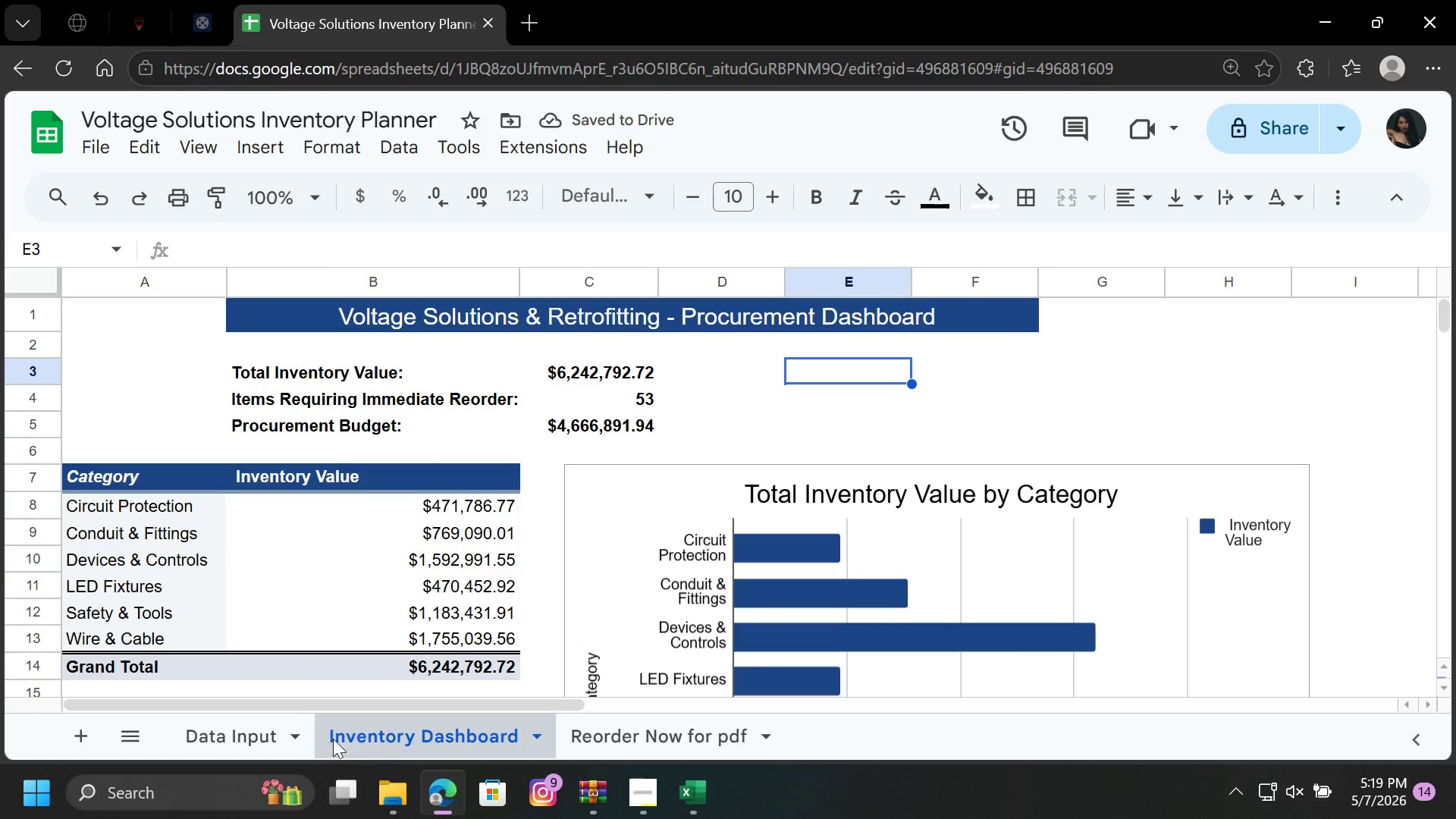 
left_click([252, 737])
 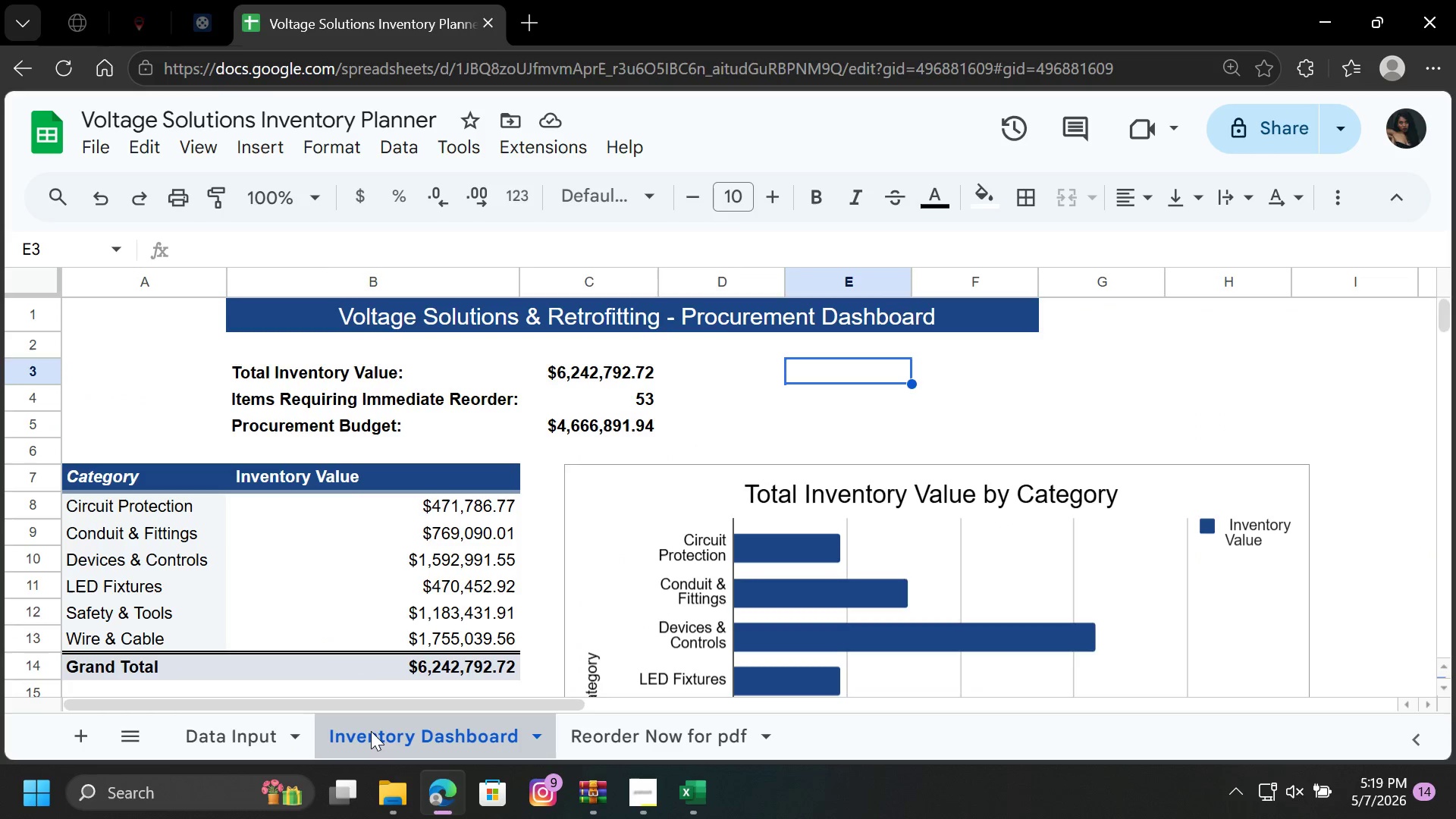 
wait(6.45)
 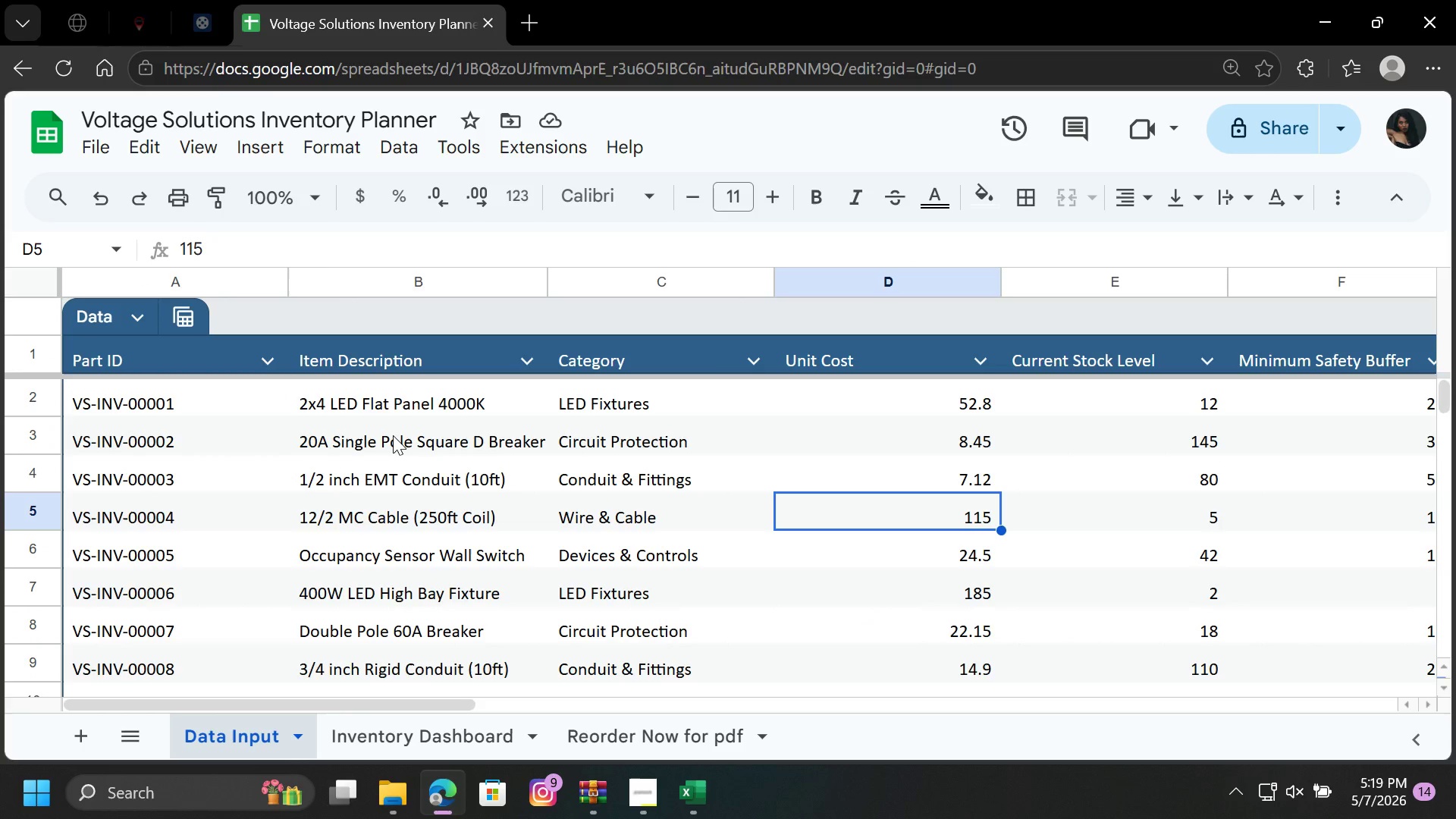 
left_click([599, 730])
 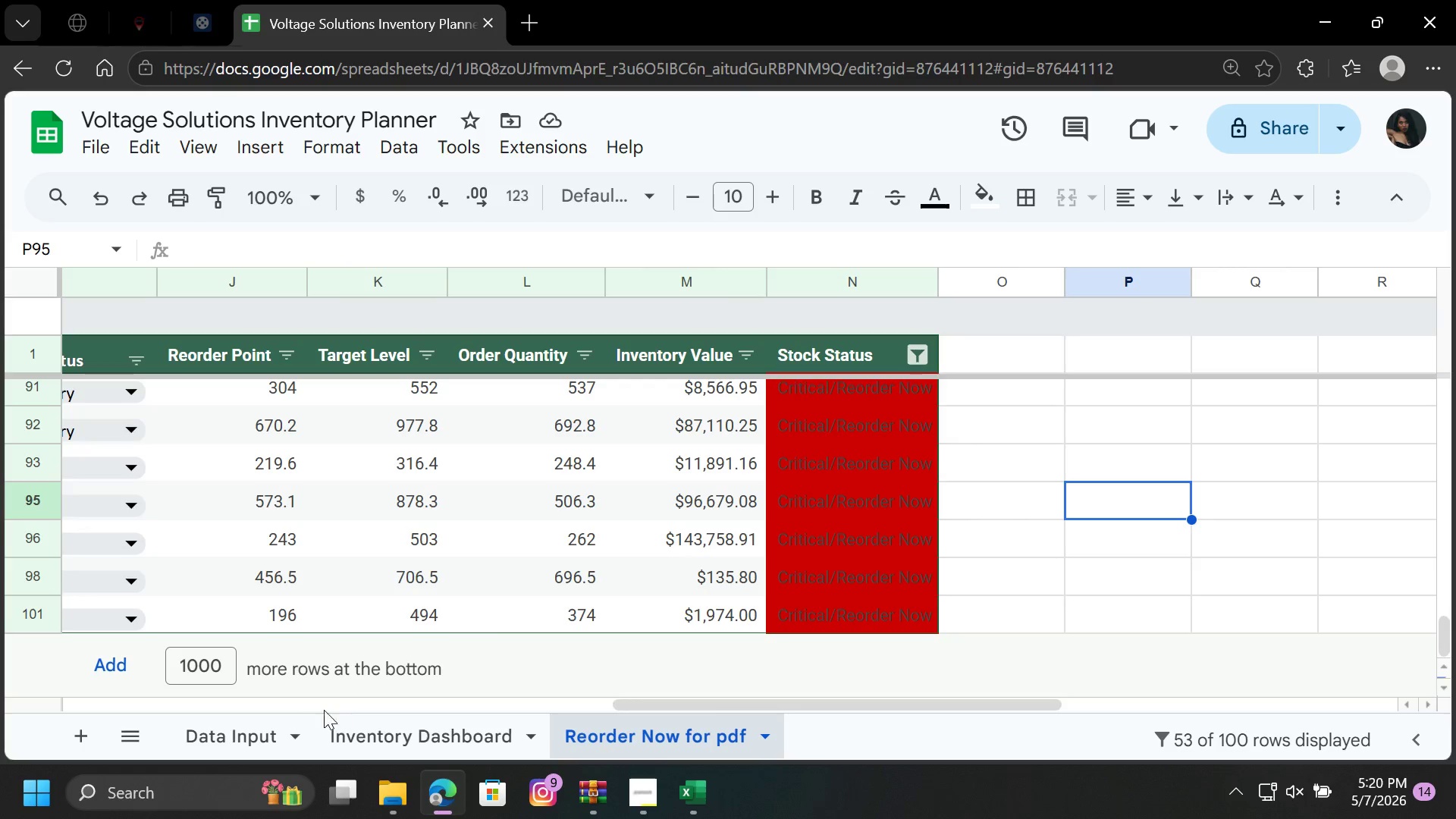 
left_click_drag(start_coordinate=[633, 705], to_coordinate=[0, 695])
 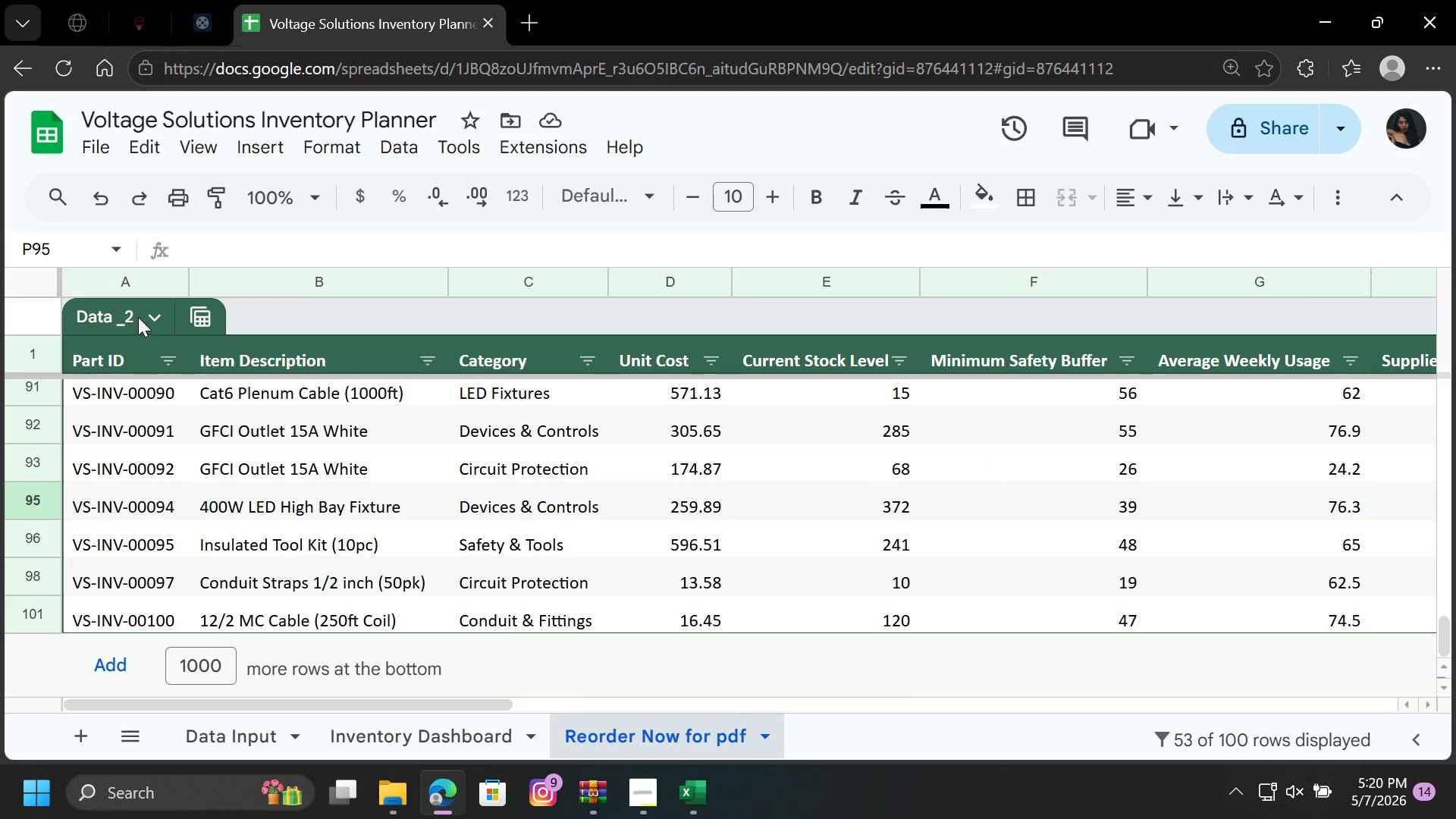 
left_click([130, 315])
 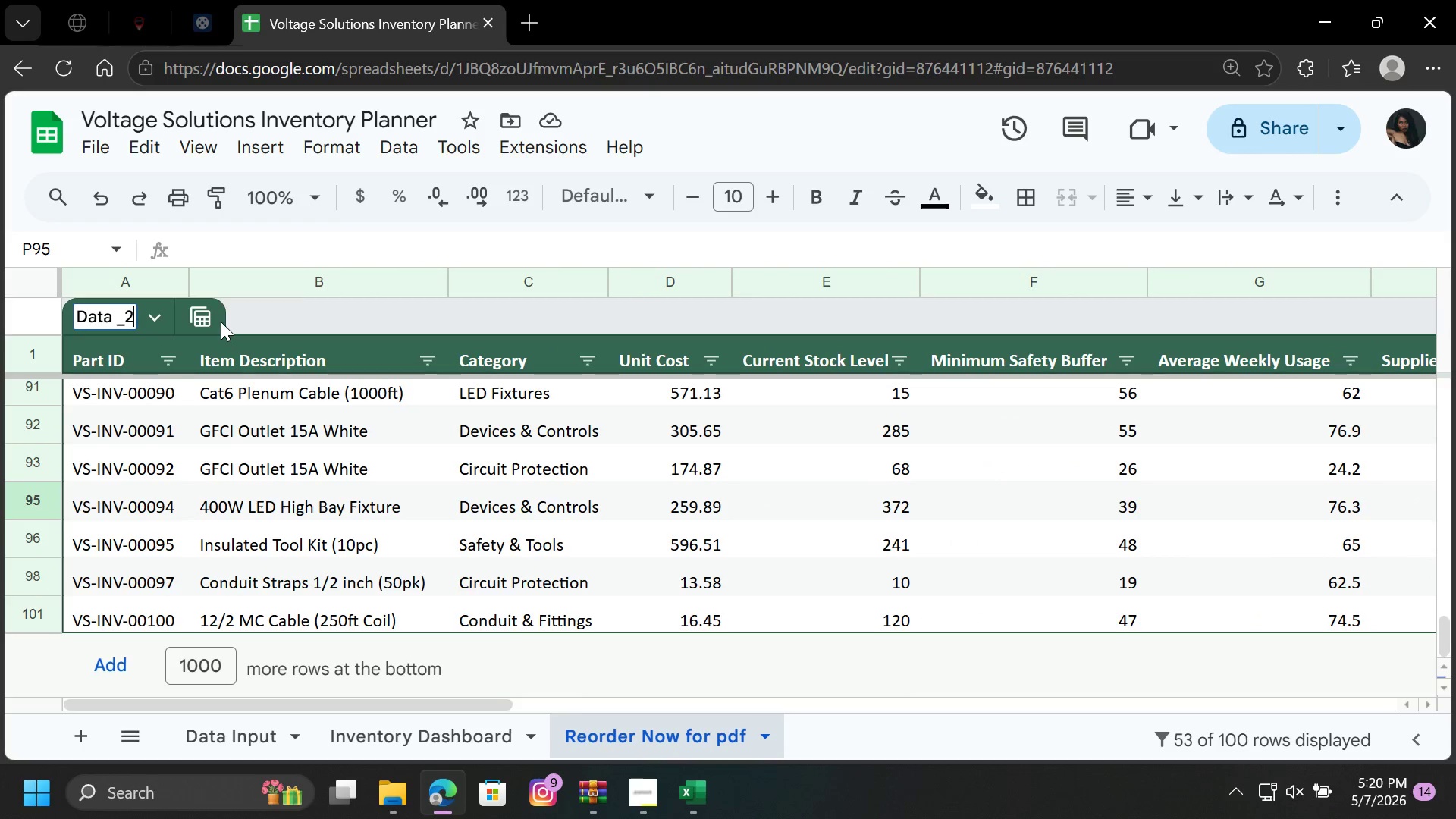 
key(Backspace)
key(Backspace)
key(Backspace)
key(Backspace)
key(Backspace)
key(Backspace)
key(Backspace)
type(Reorder)
 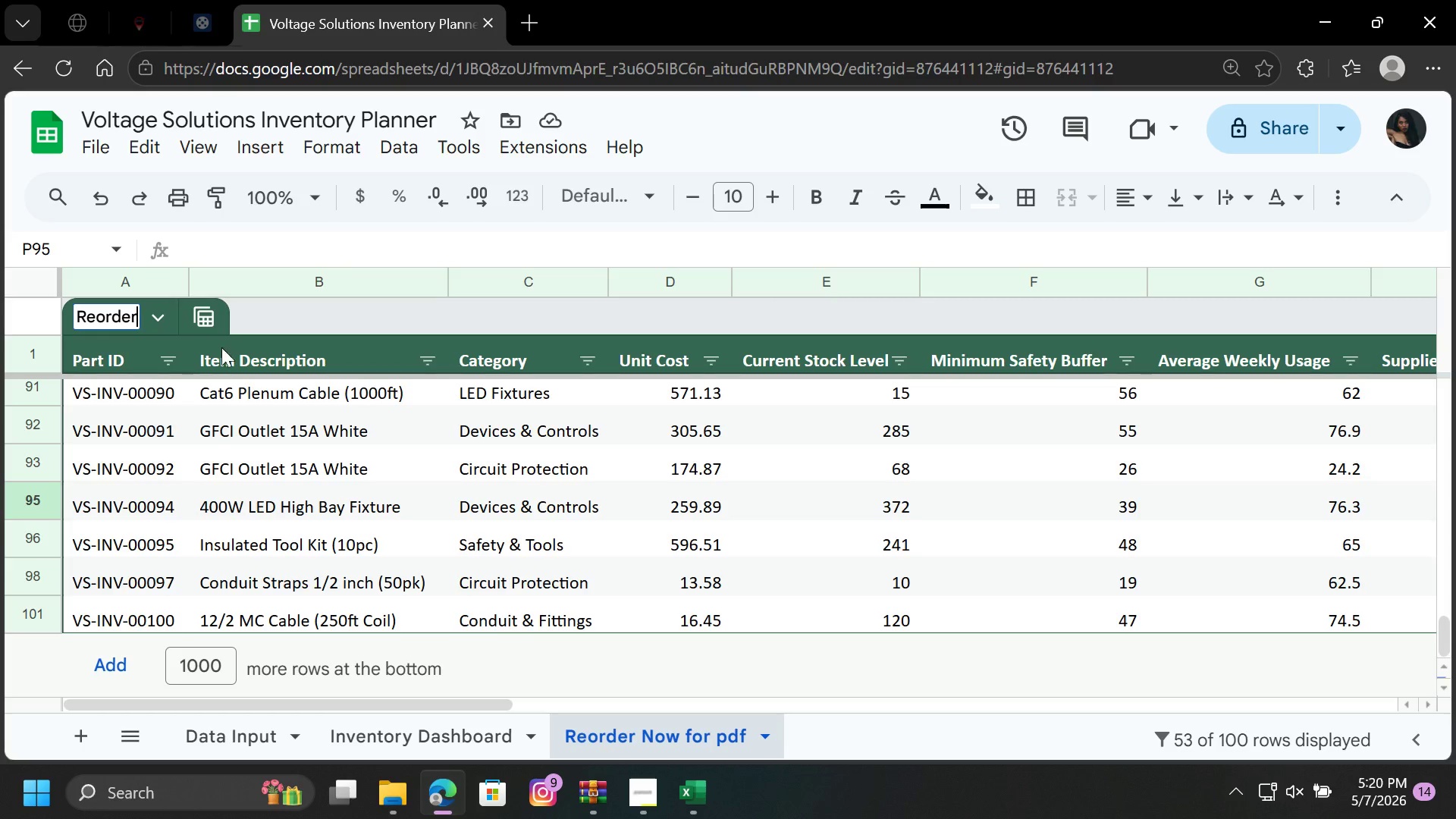 
left_click([239, 508])
 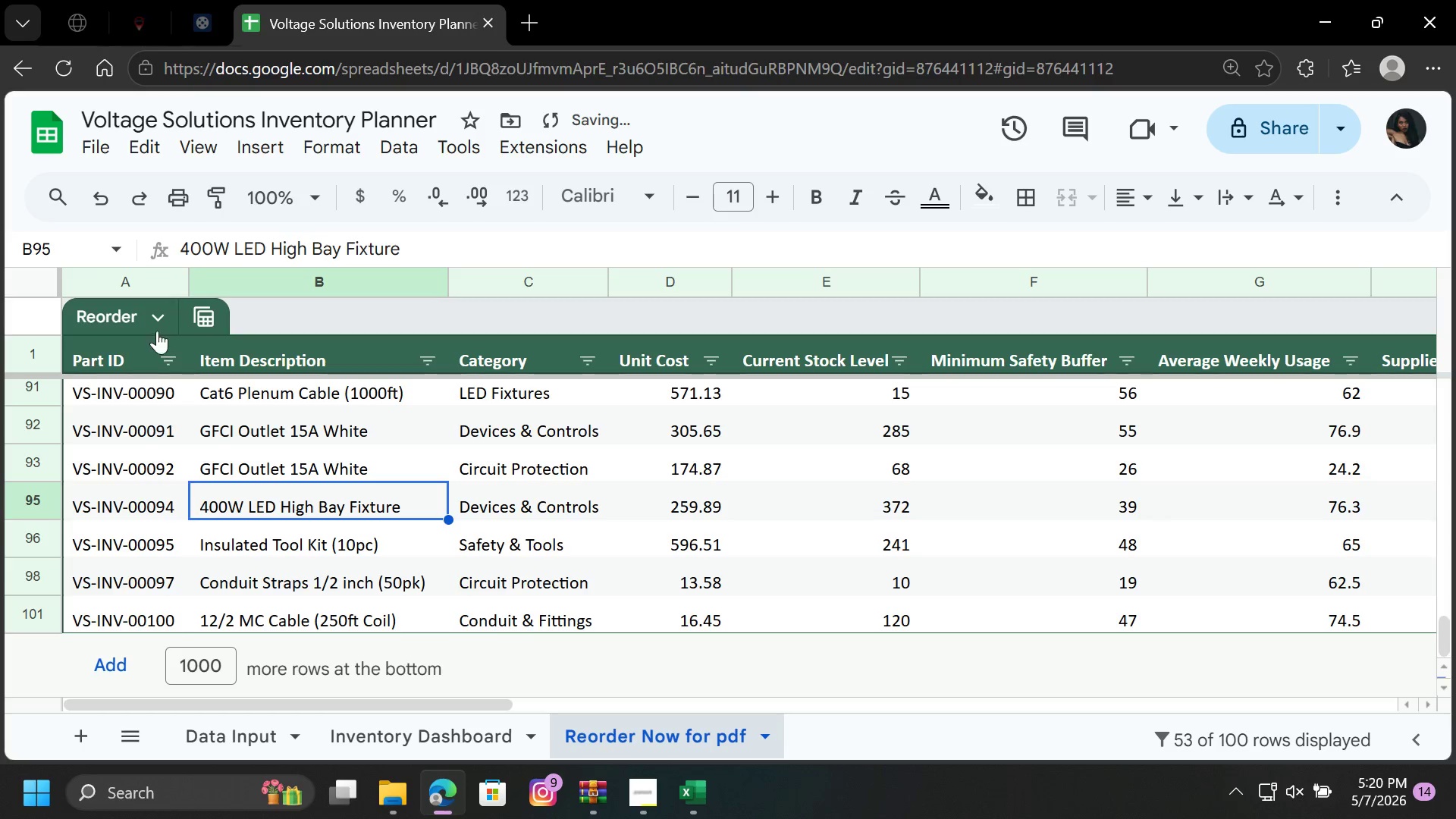 
left_click([157, 322])
 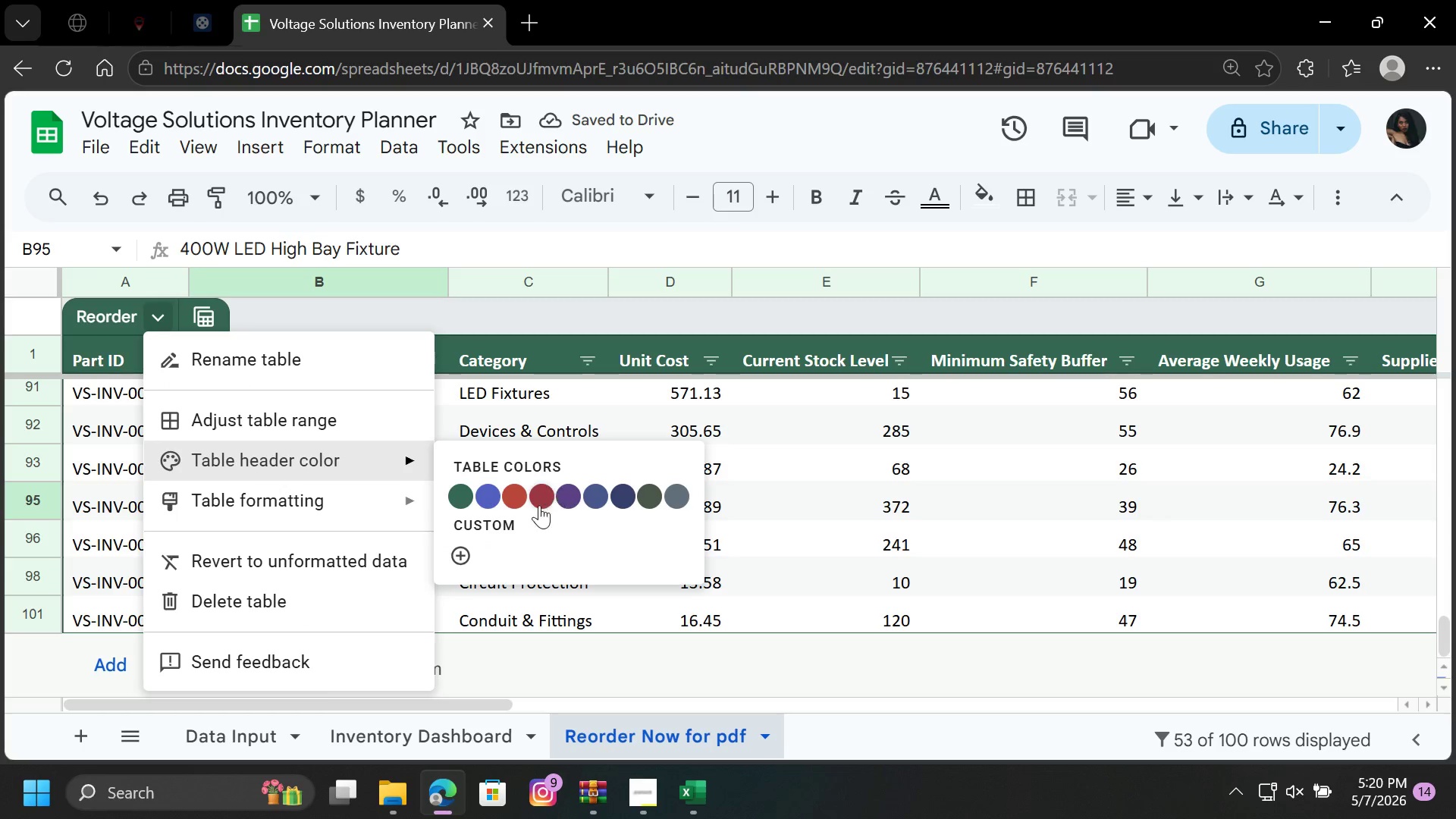 
left_click([460, 553])
 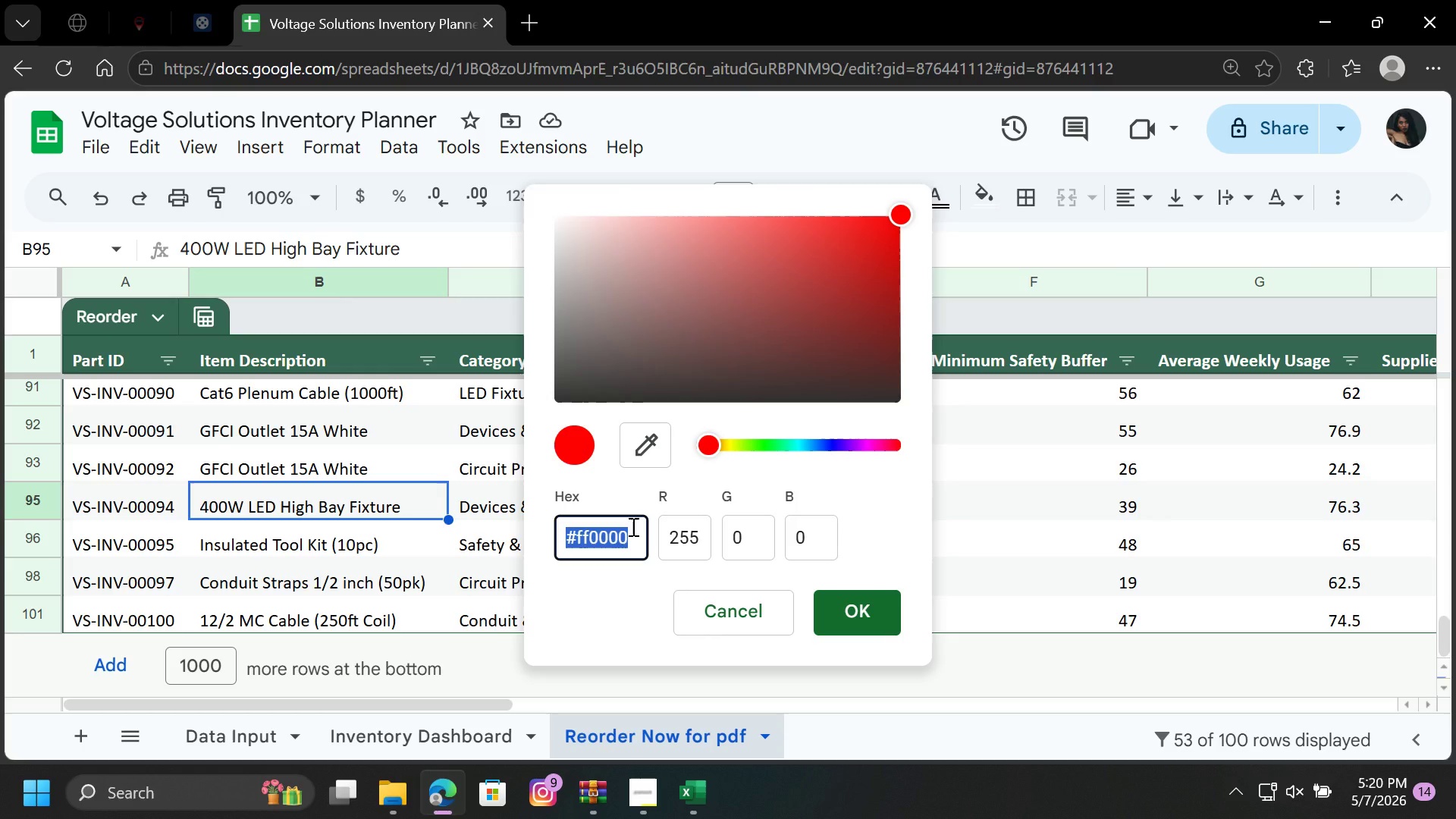 
key(ArrowRight)
 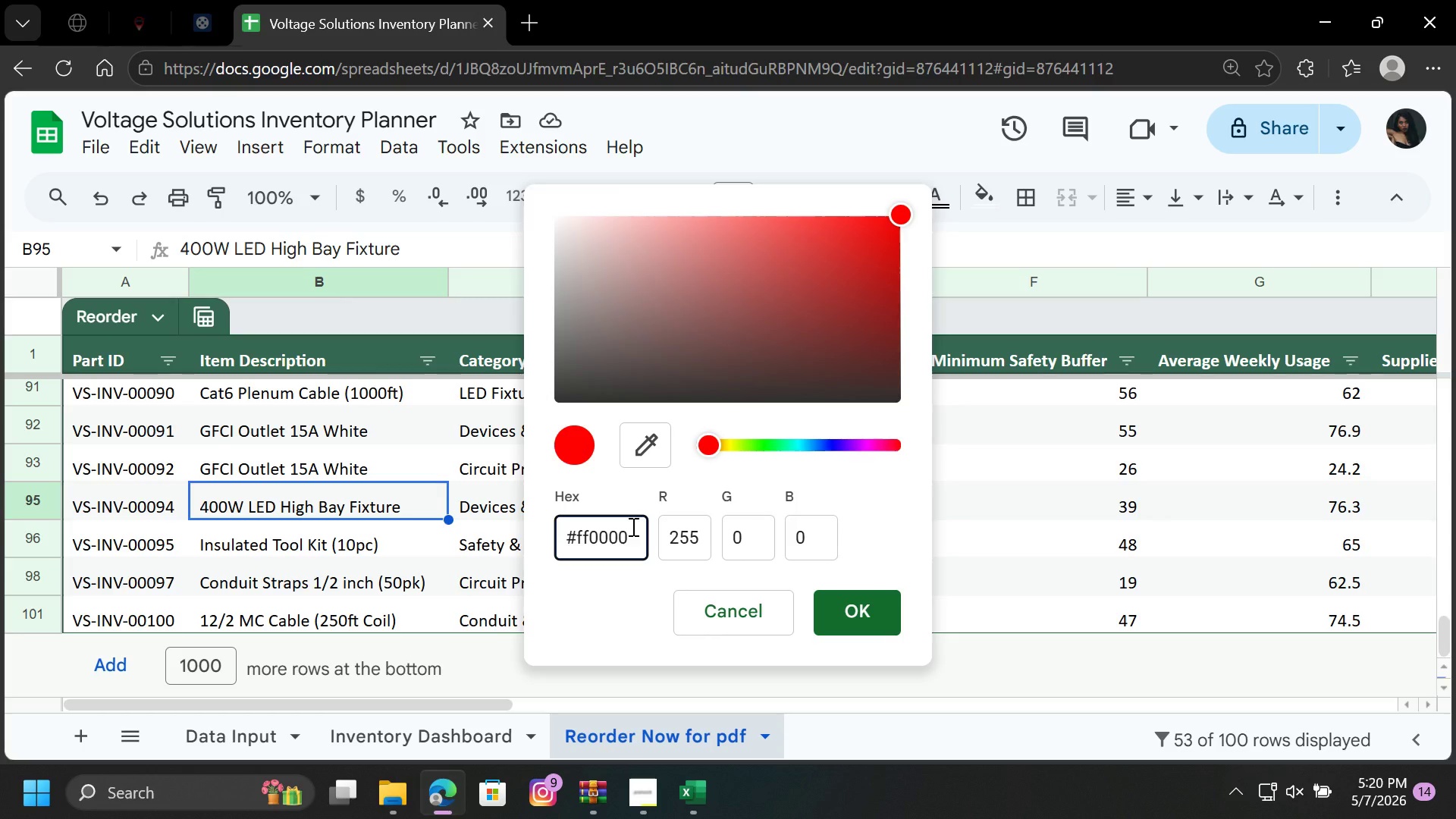 
hold_key(key=Backspace, duration=0.5)
 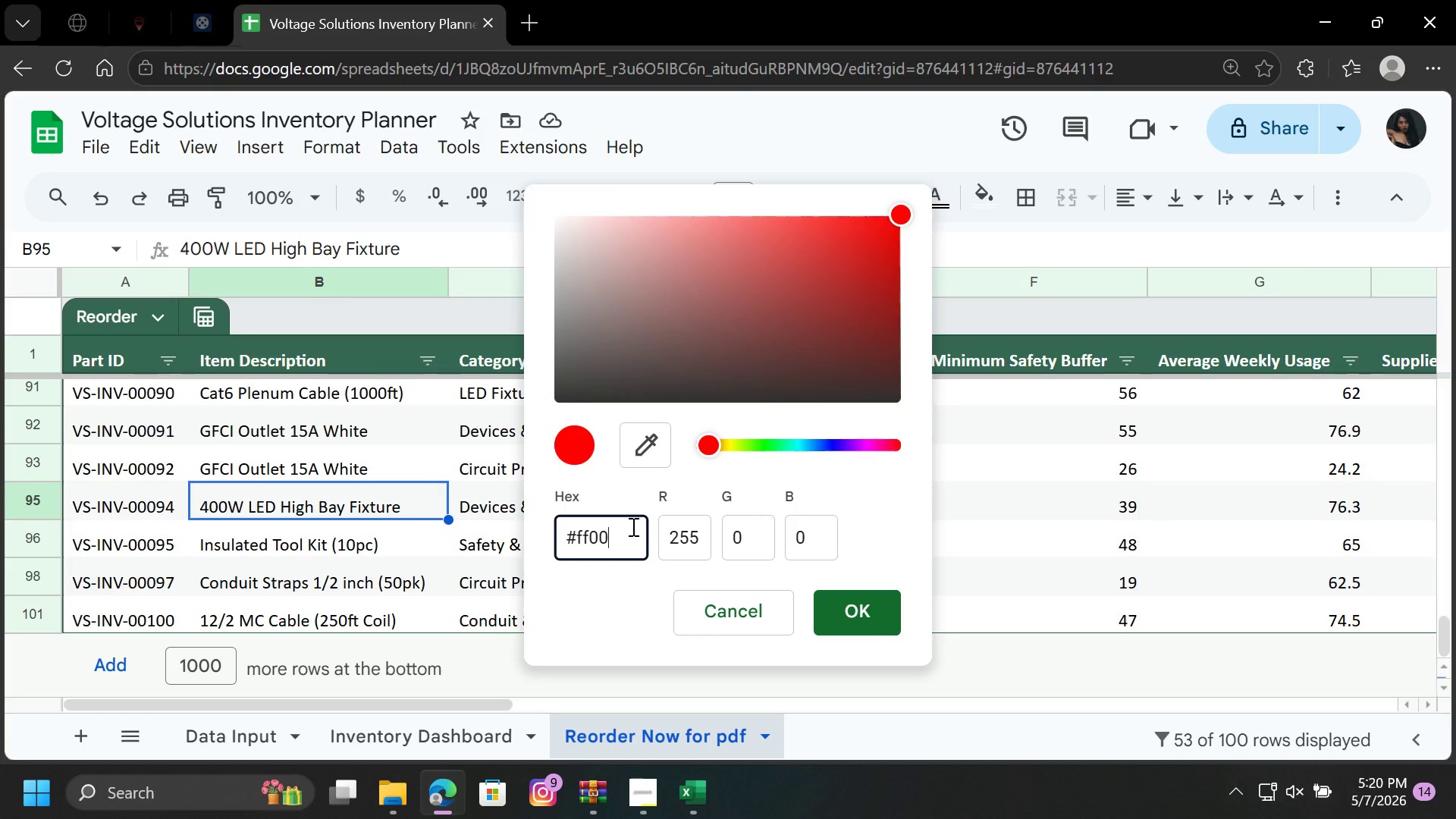 
key(Backspace)
 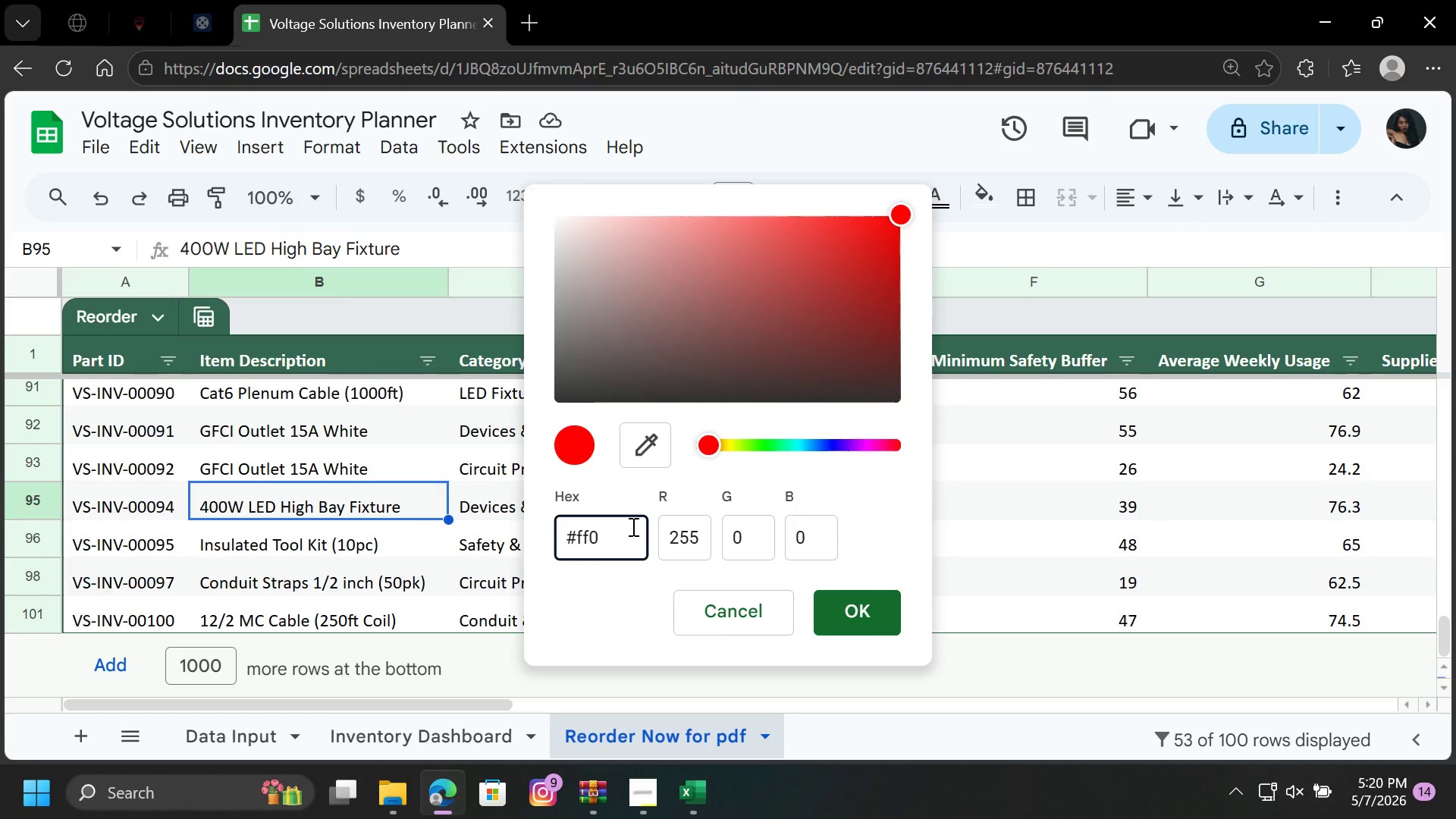 
key(Backspace)
 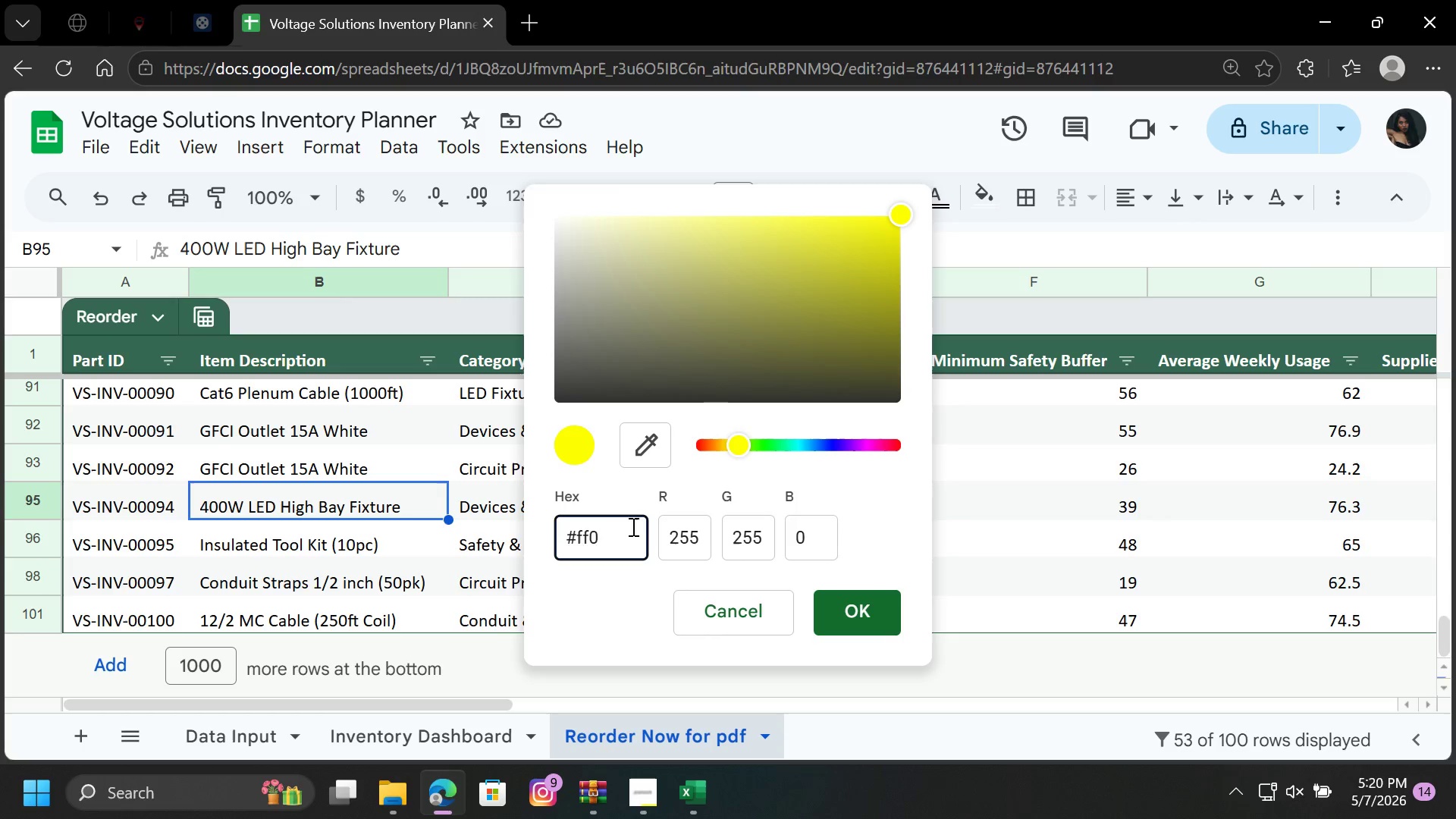 
key(Backspace)
 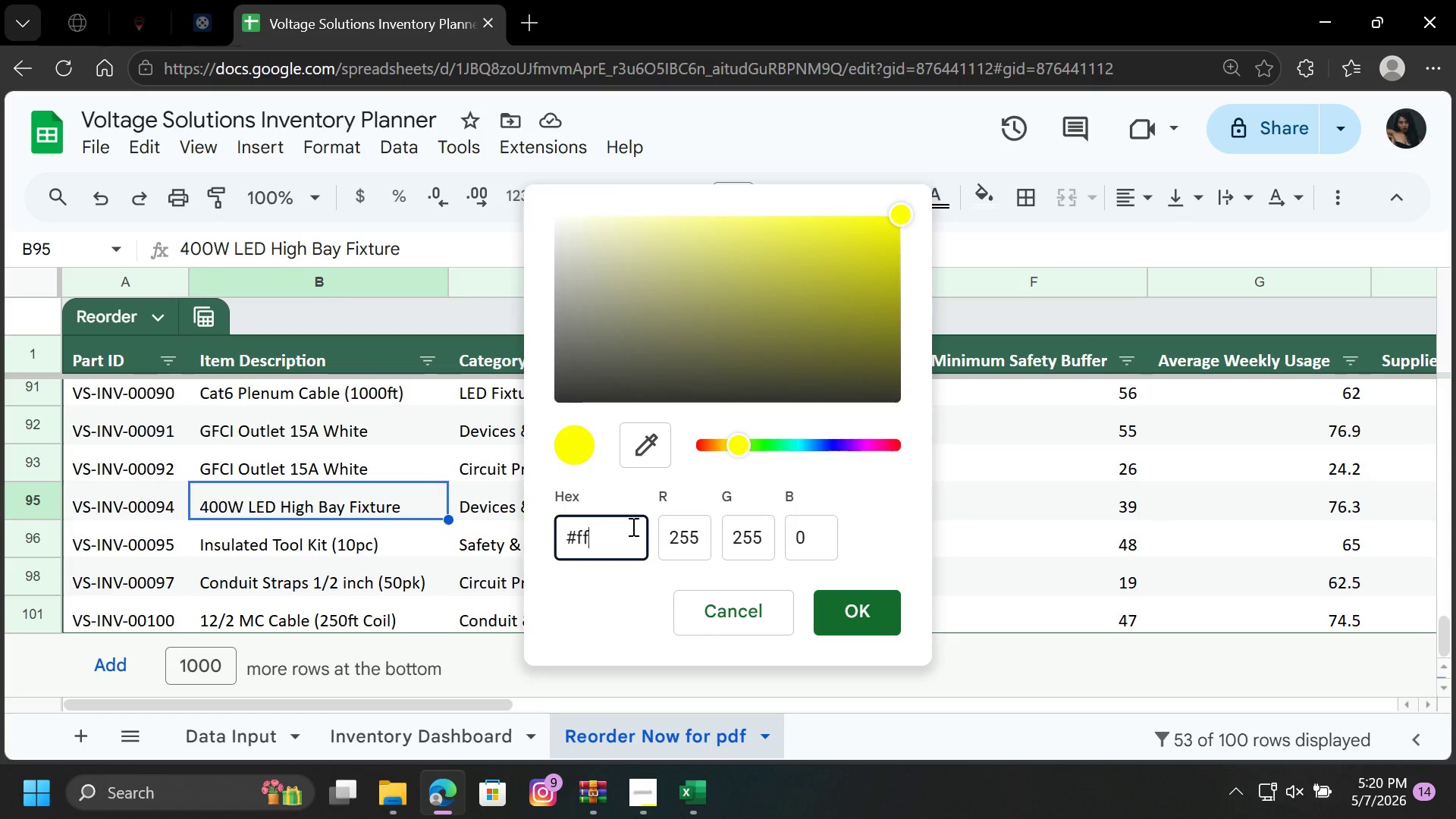 
key(Backspace)
 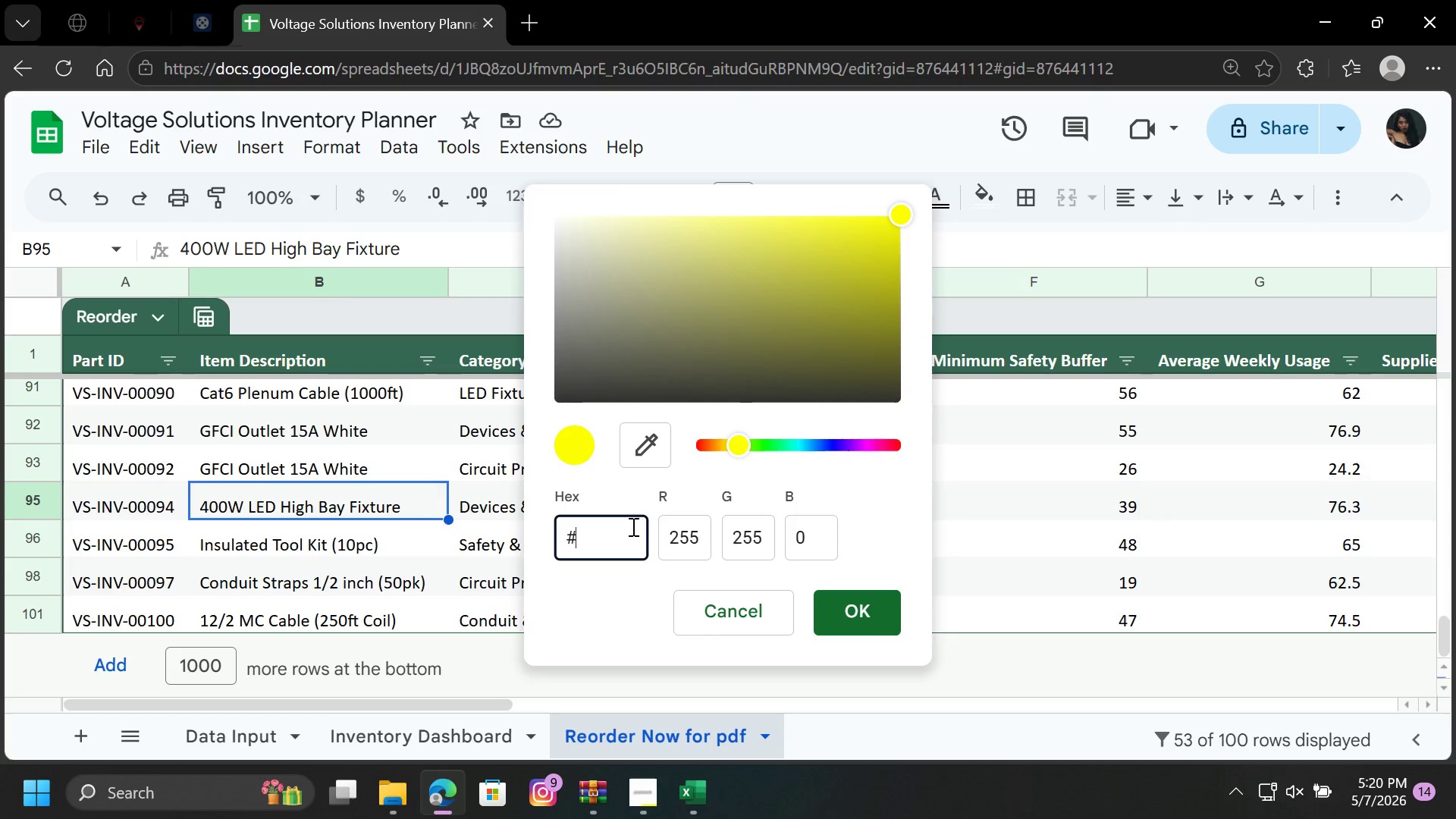 
key(Backspace)
 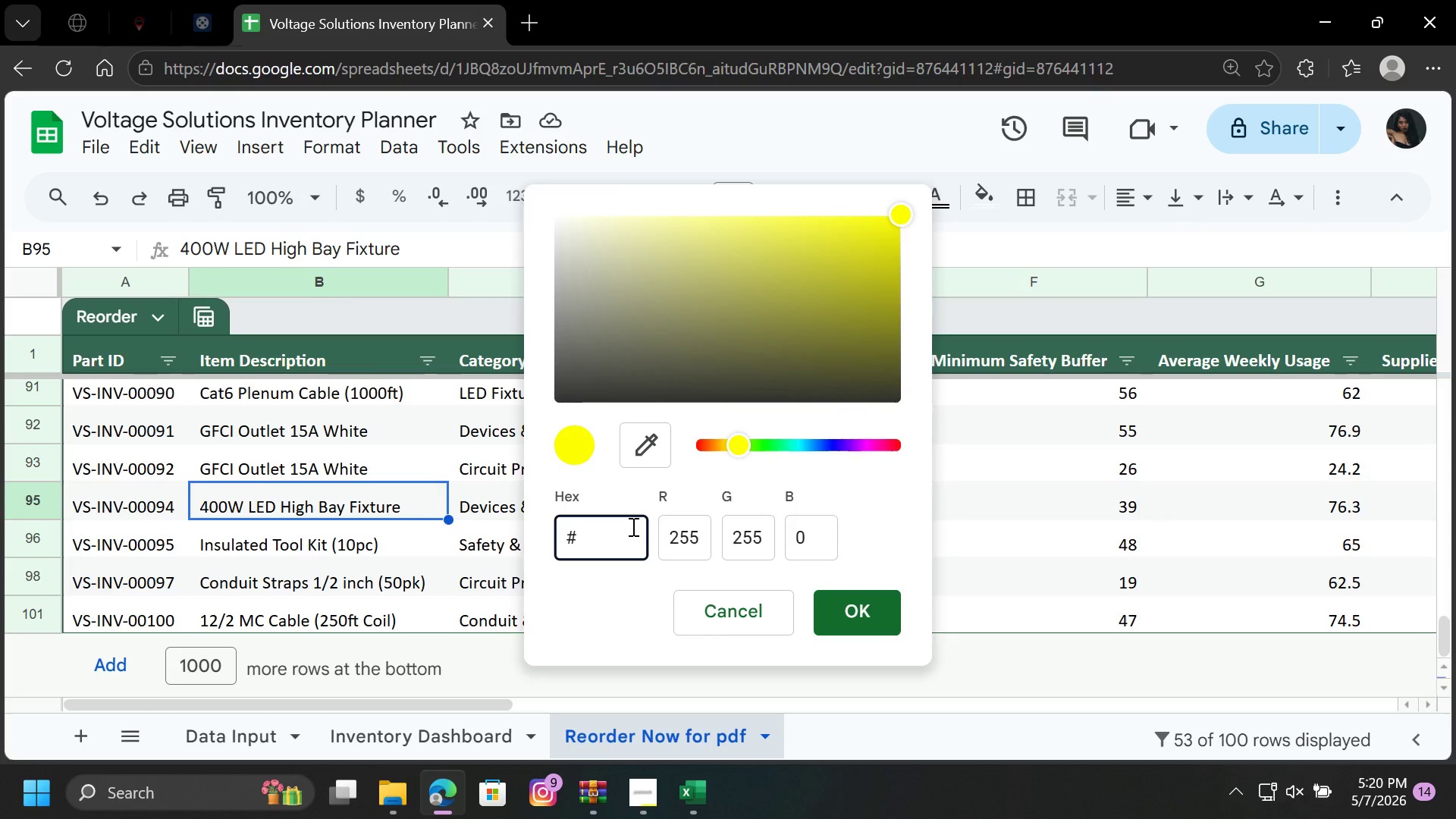 
type(2e)
 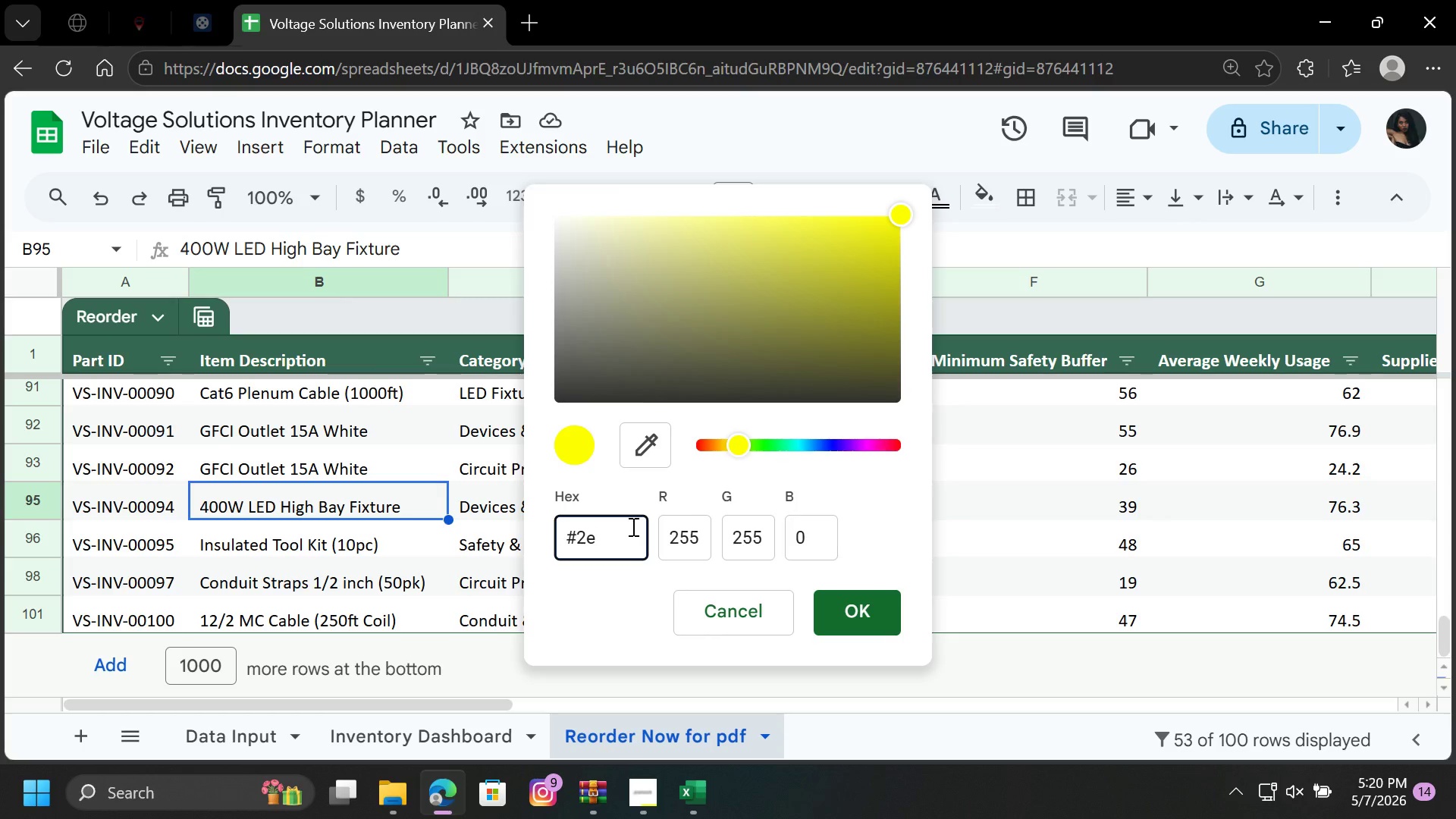 
type(5e)
 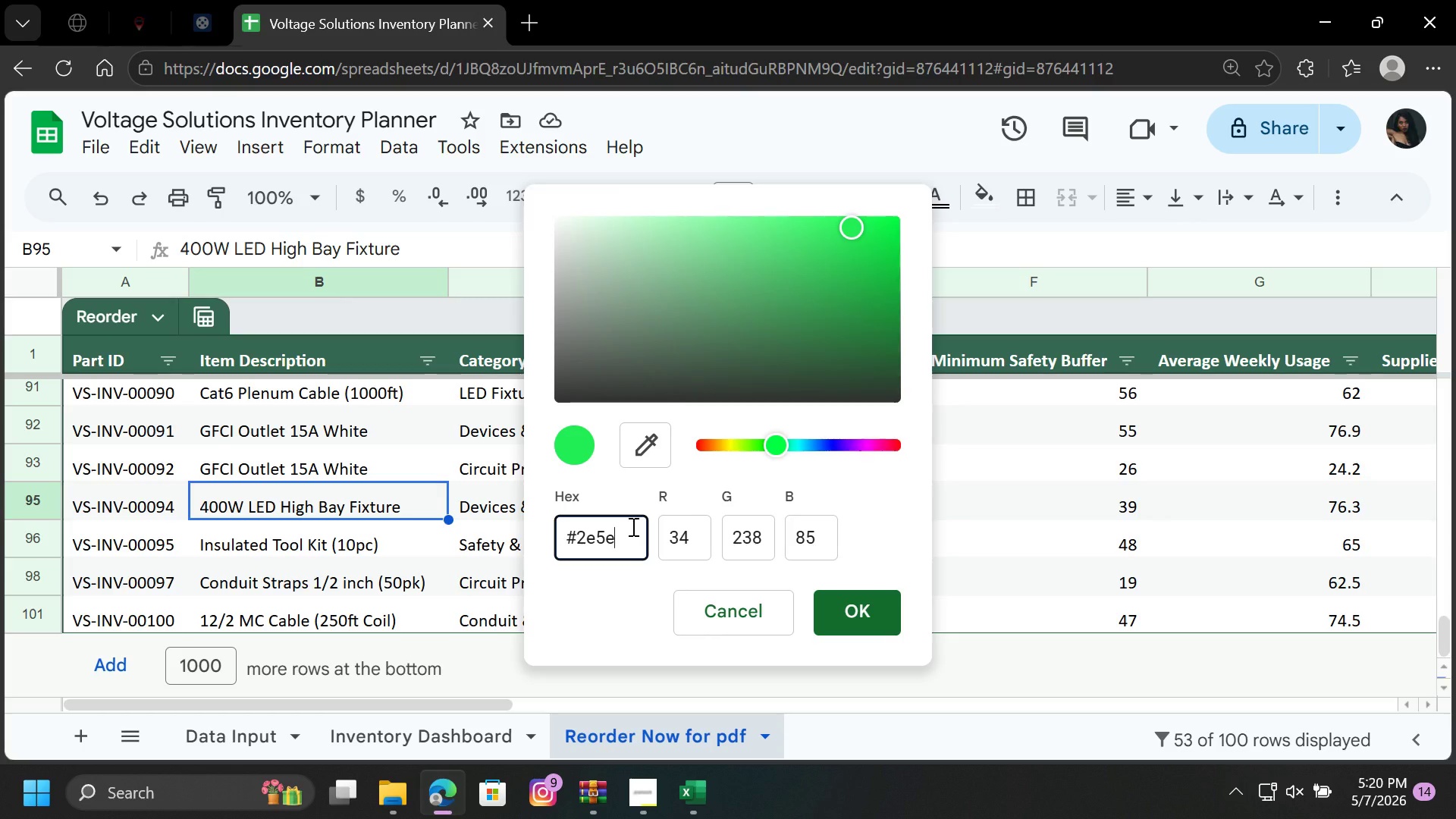 
type(8a)
 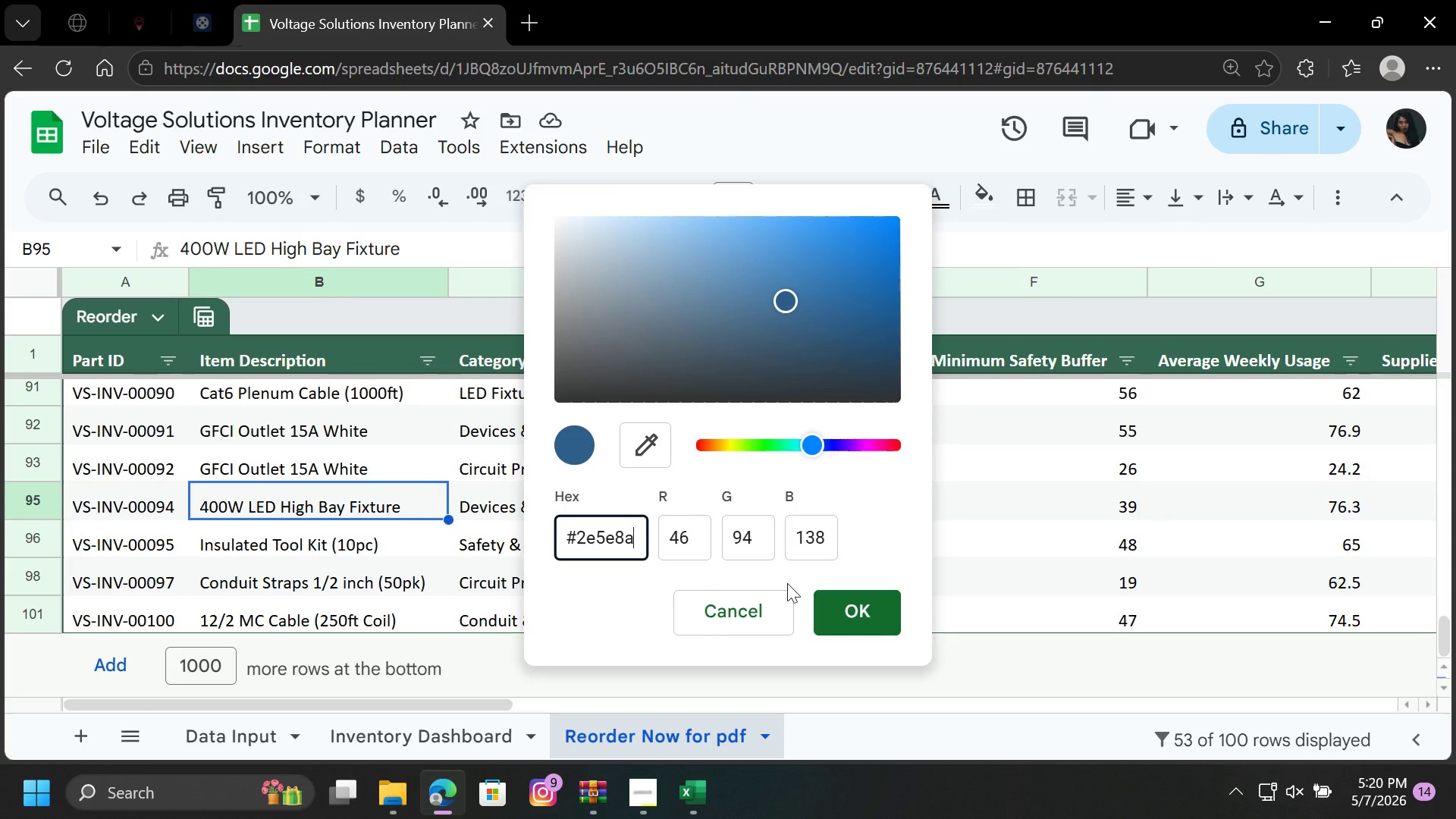 
left_click([836, 611])
 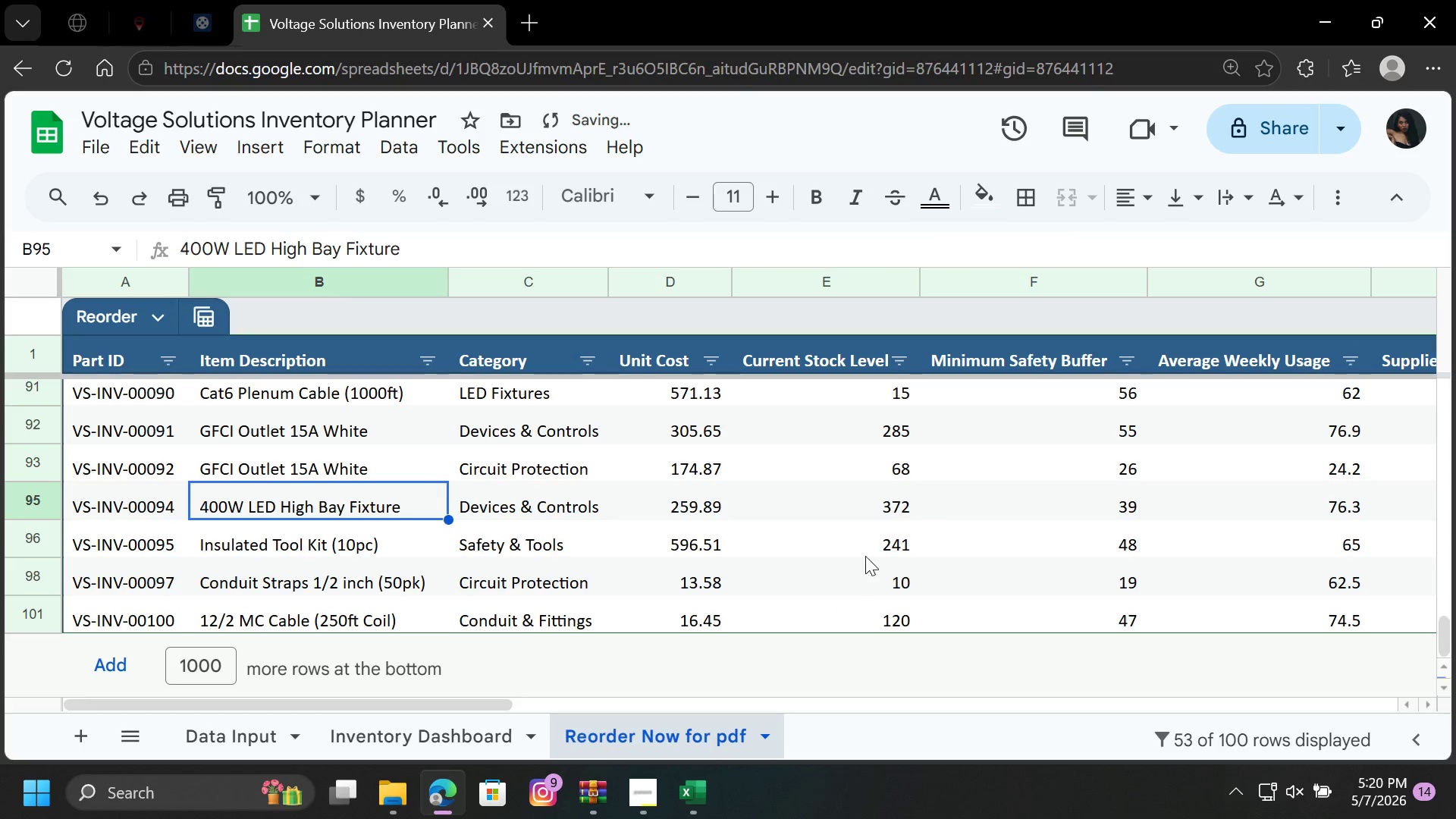 
left_click([874, 529])
 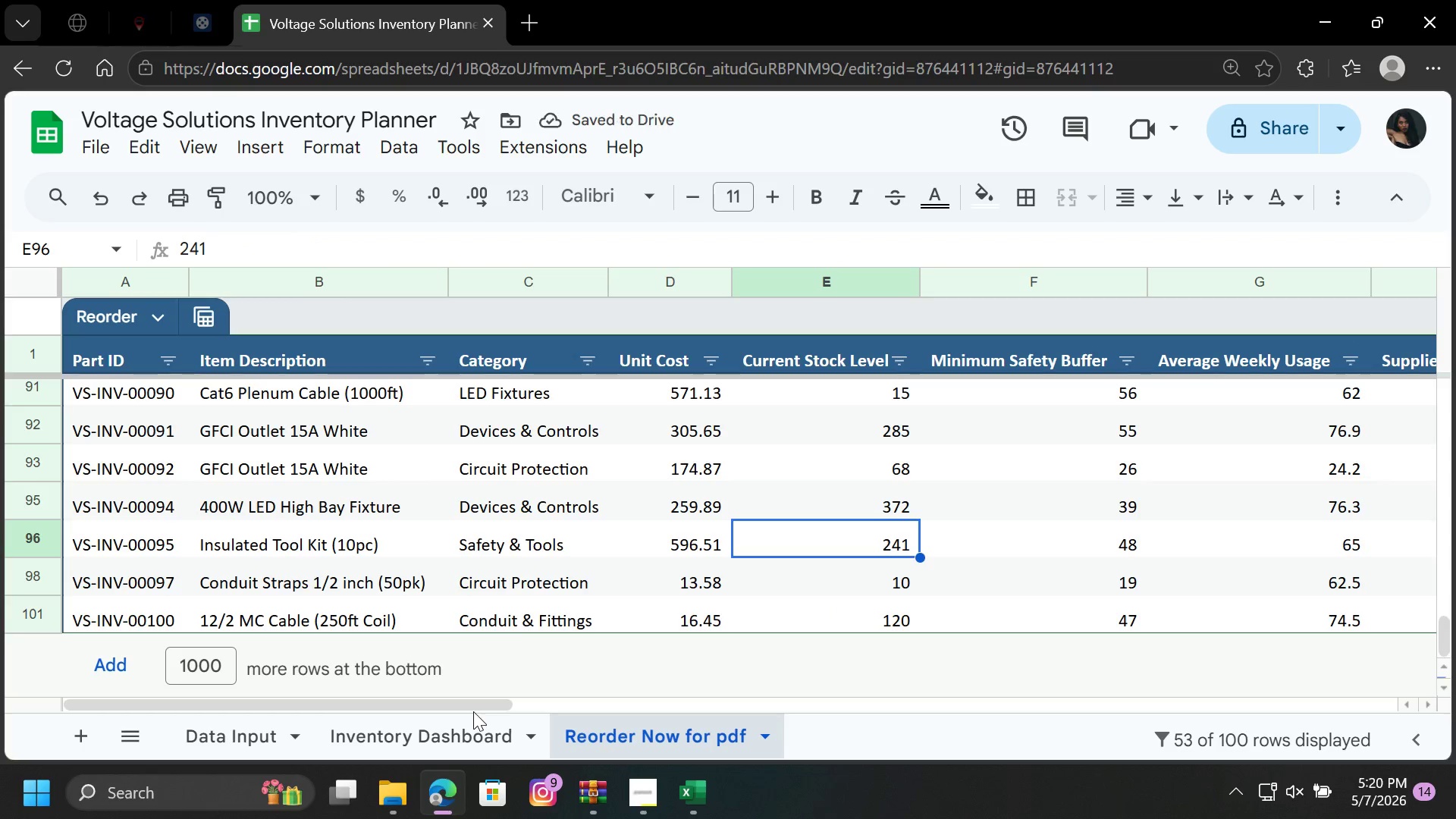 
left_click_drag(start_coordinate=[485, 704], to_coordinate=[585, 695])
 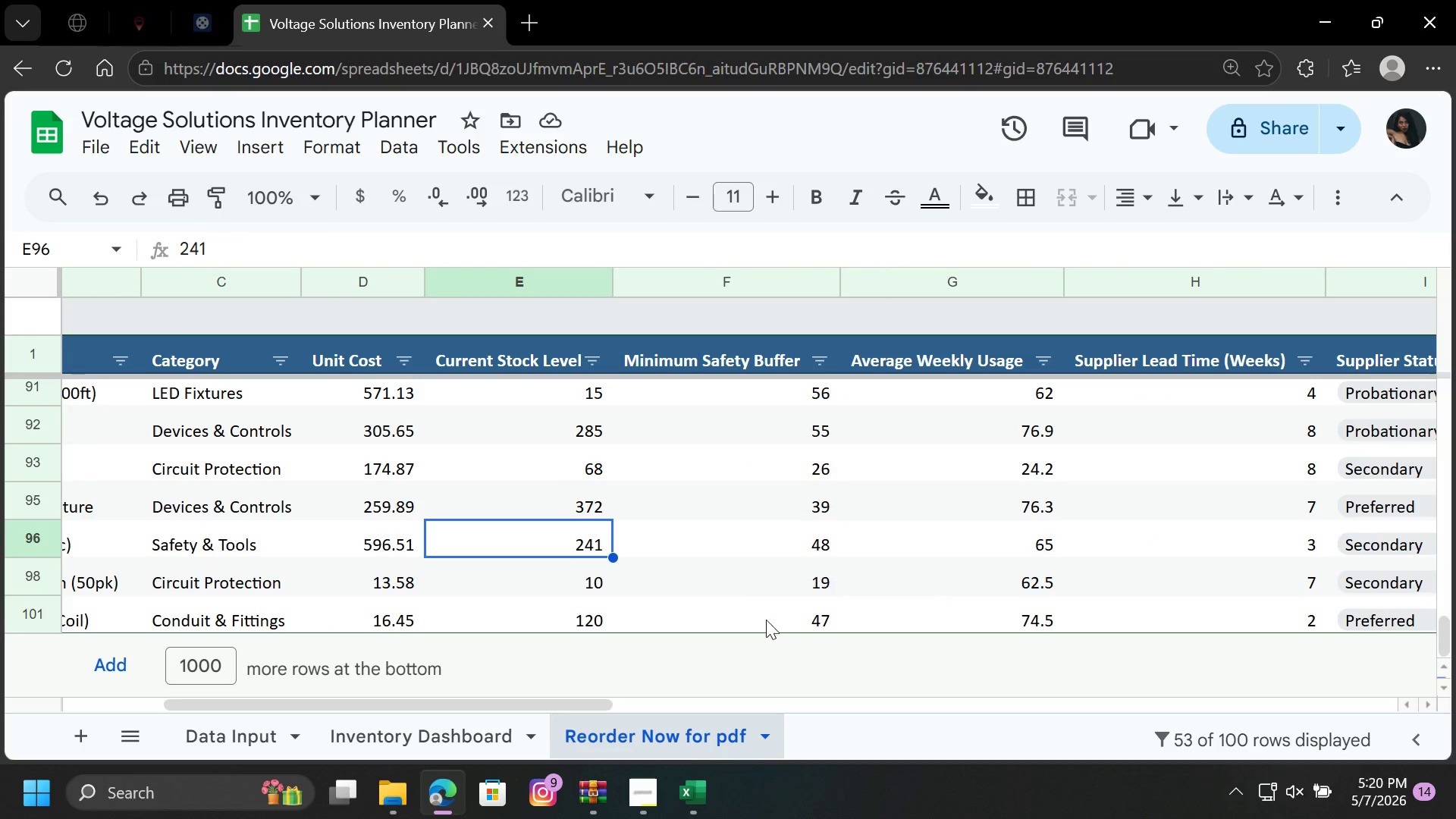 
left_click([639, 804])